 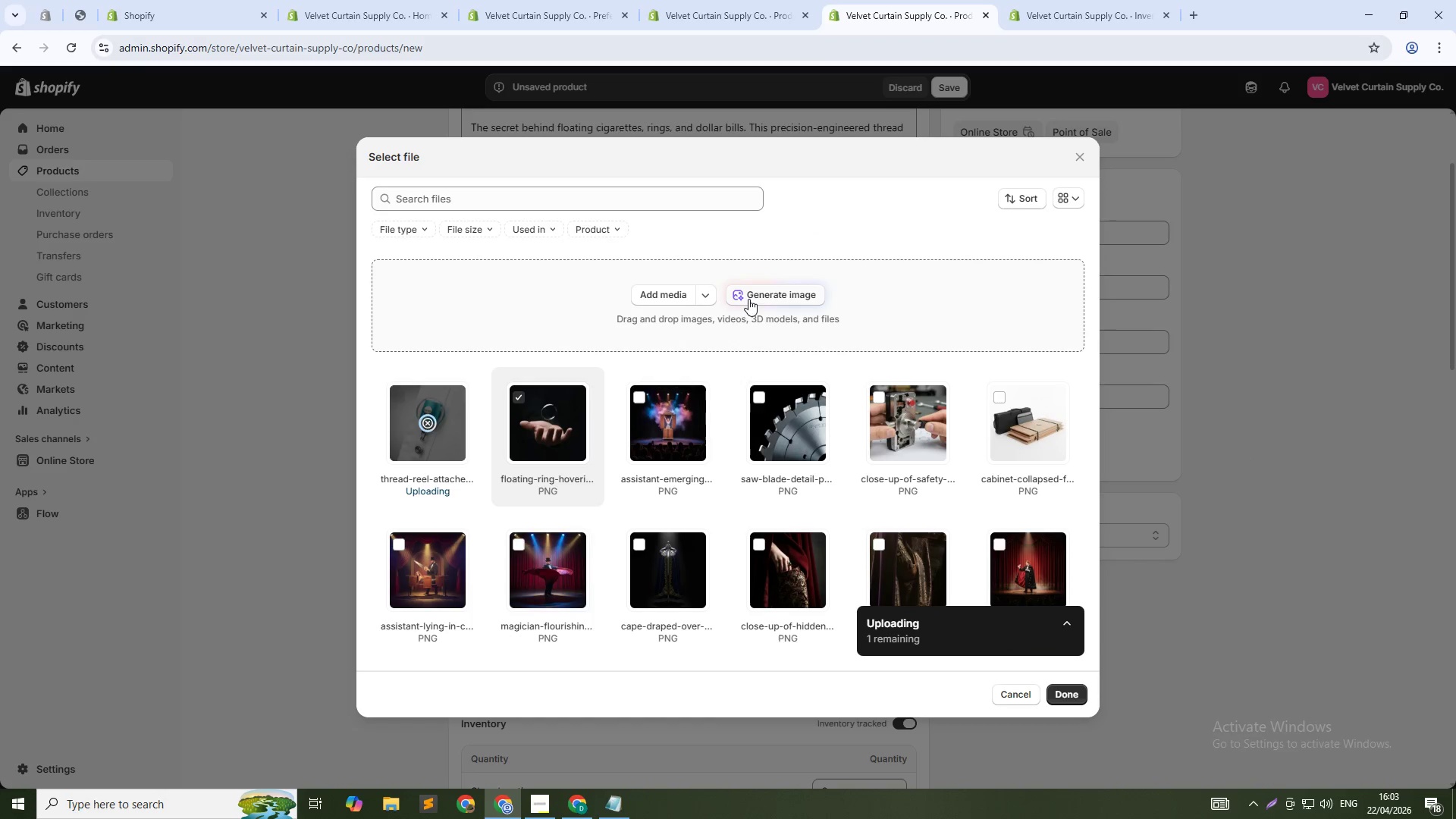 
left_click([773, 300])
 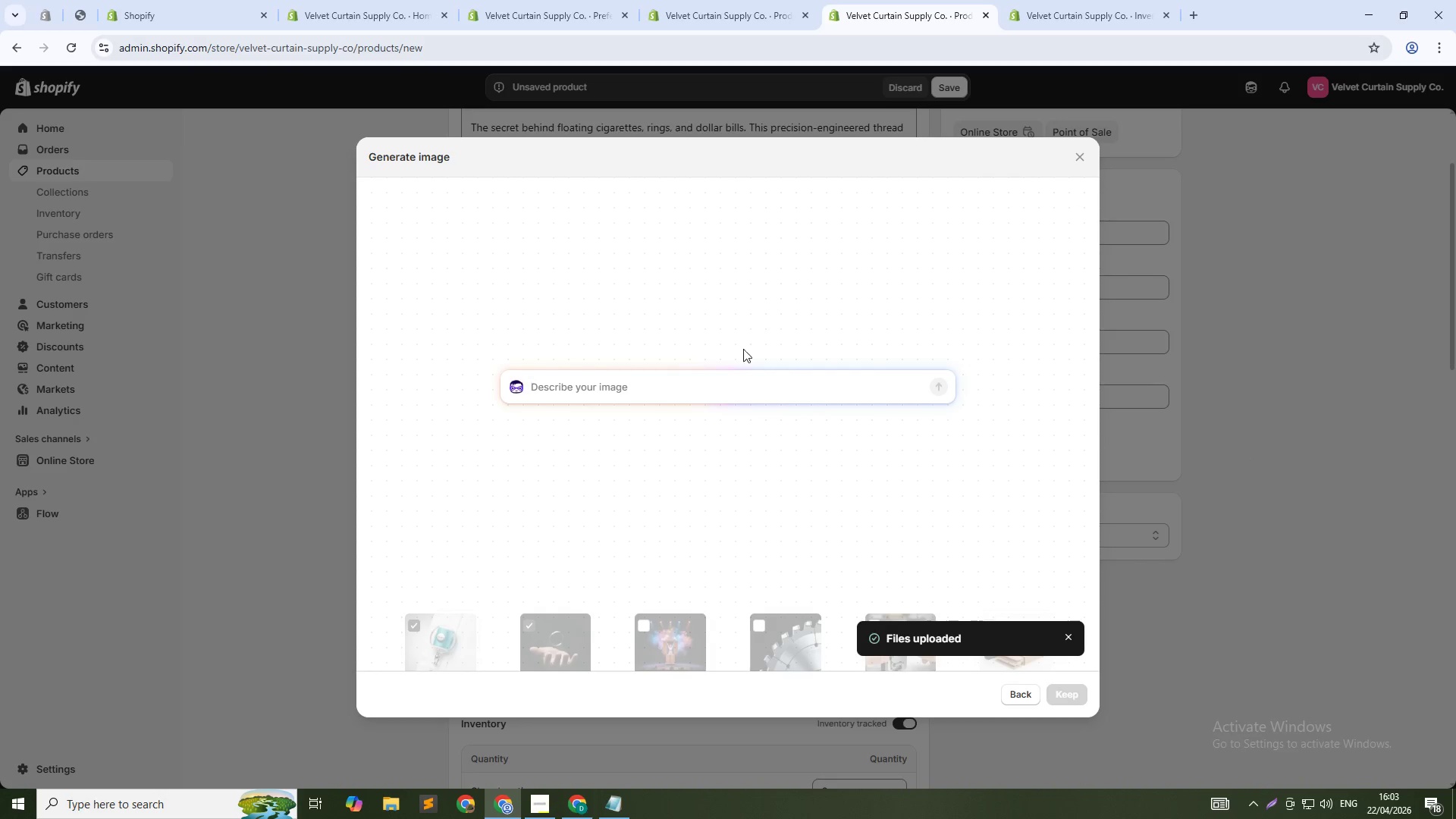 
left_click([724, 390])
 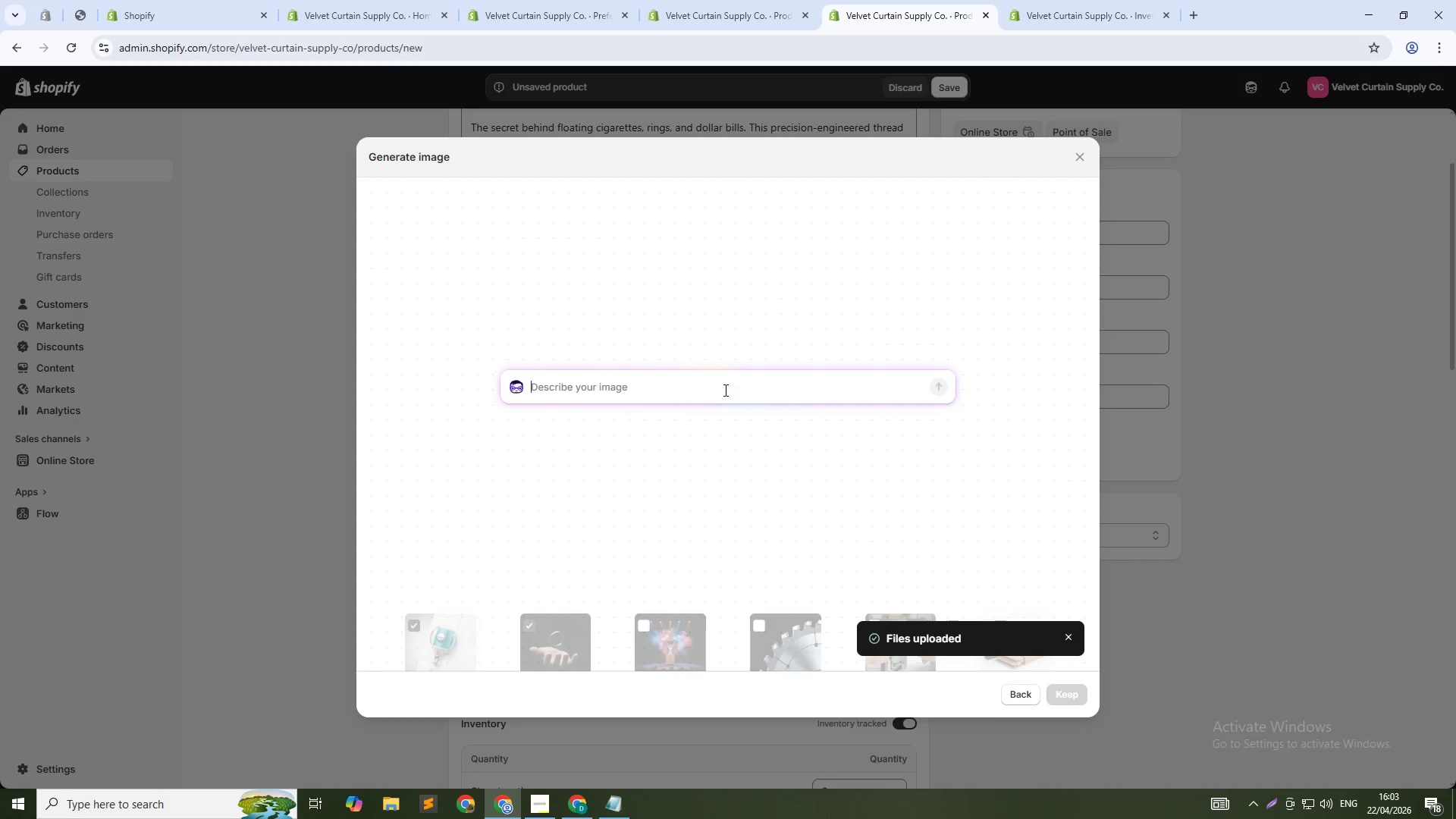 
type(Magician floating cigarette between hands, spectator view, mysterious atmo)
 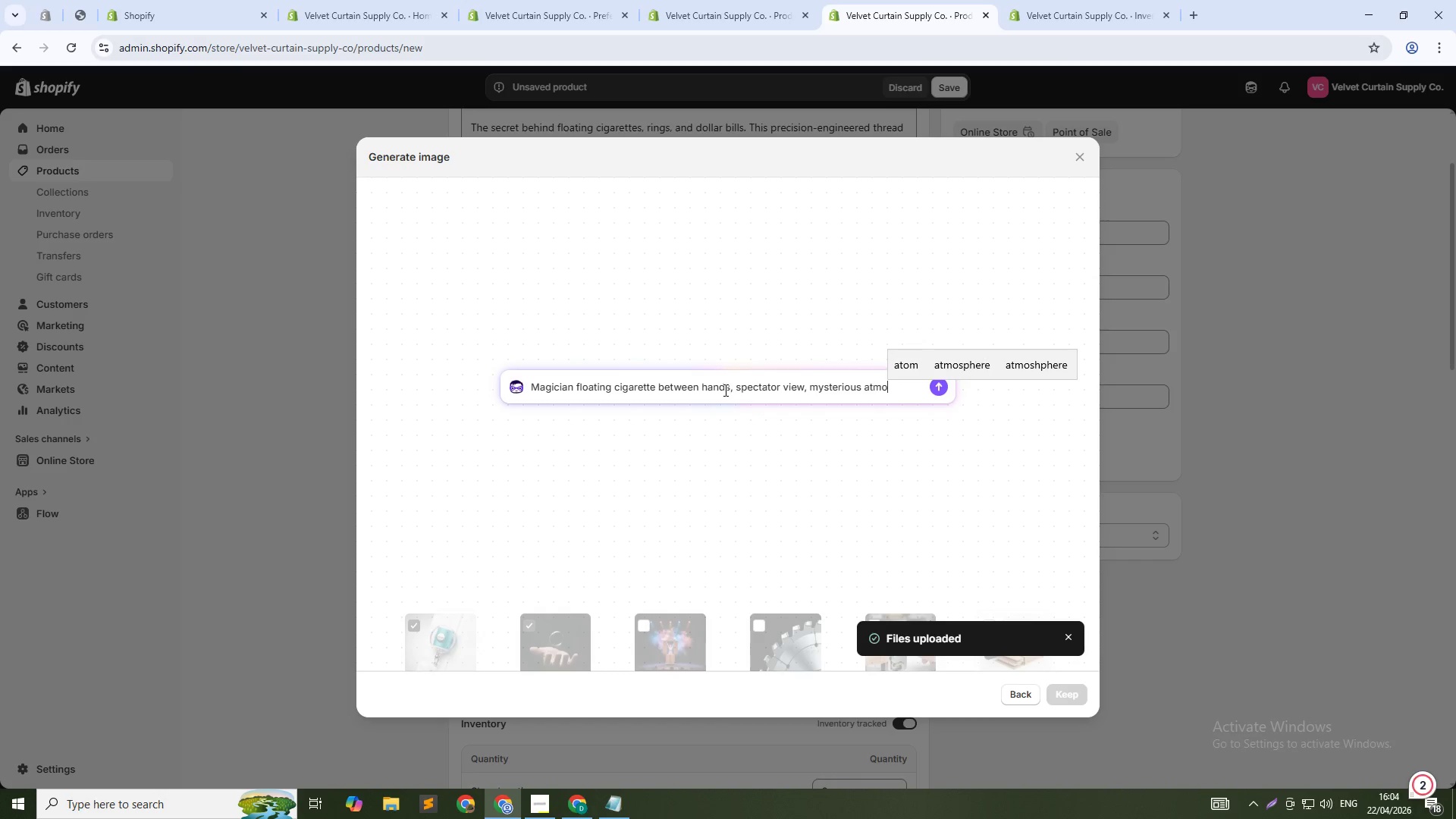 
type(sphere, dark stage, 1:1 square)
key(Backspace)
key(Backspace)
key(Backspace)
type(are)
 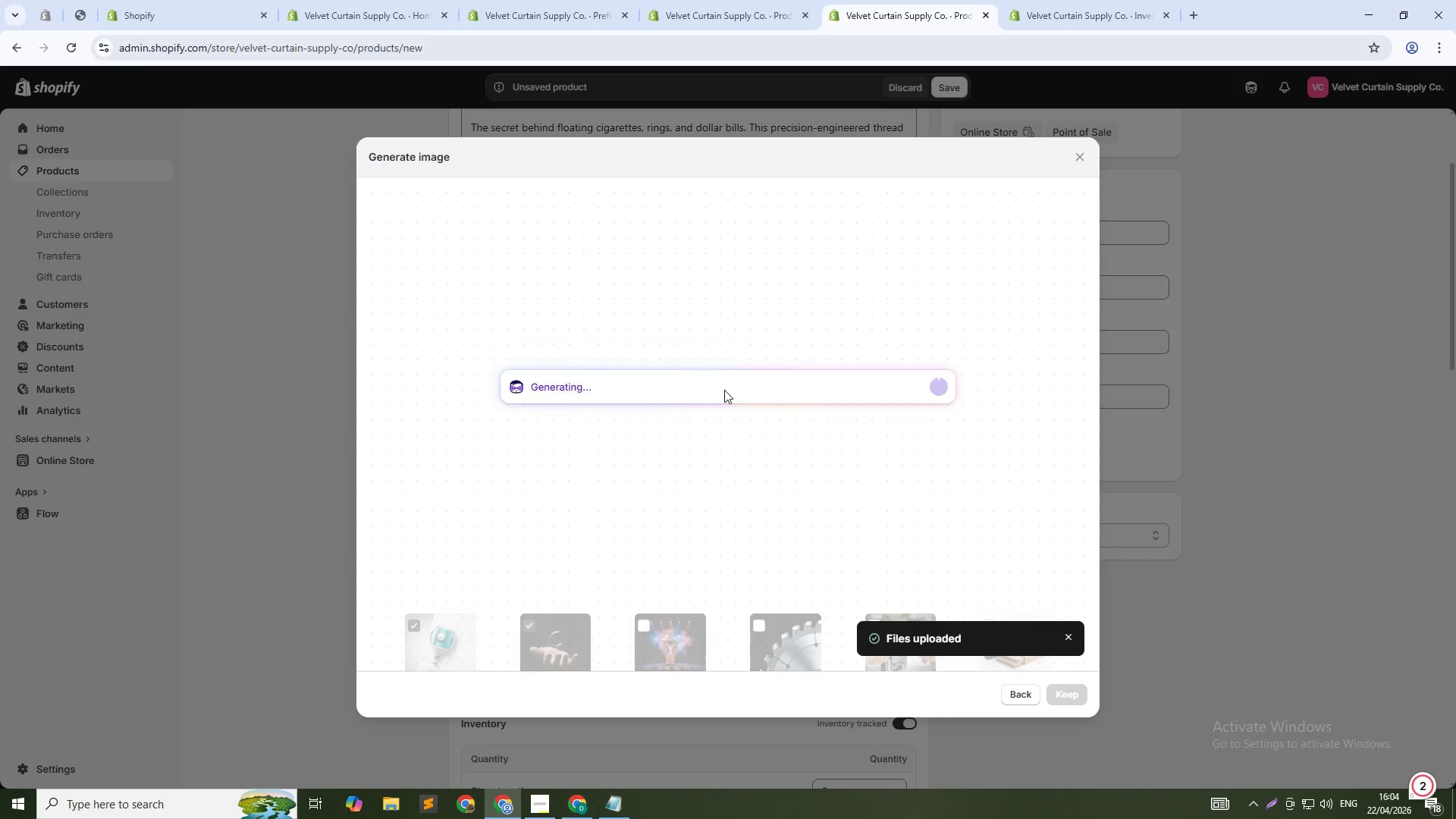 
 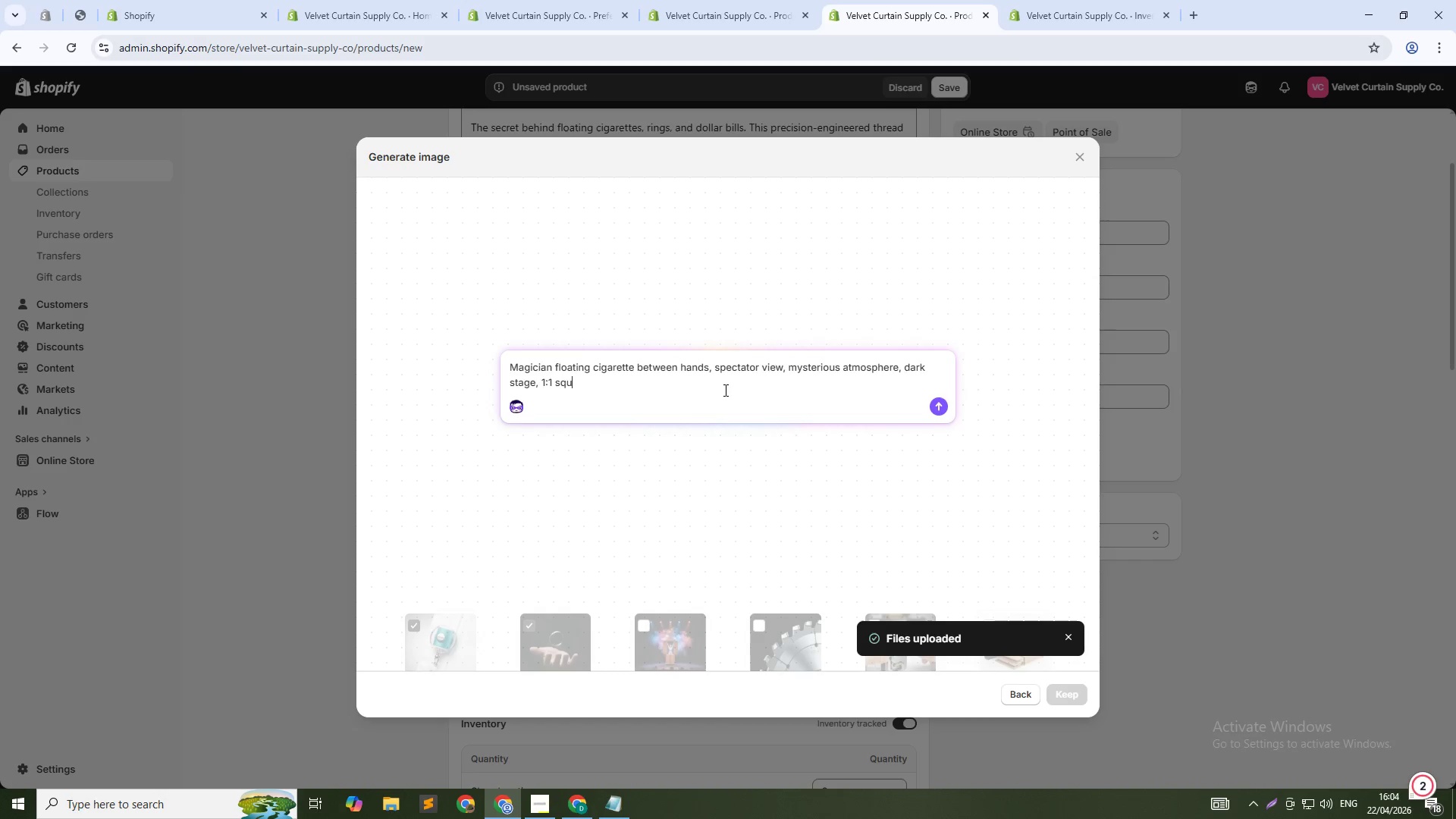 
key(Enter)
 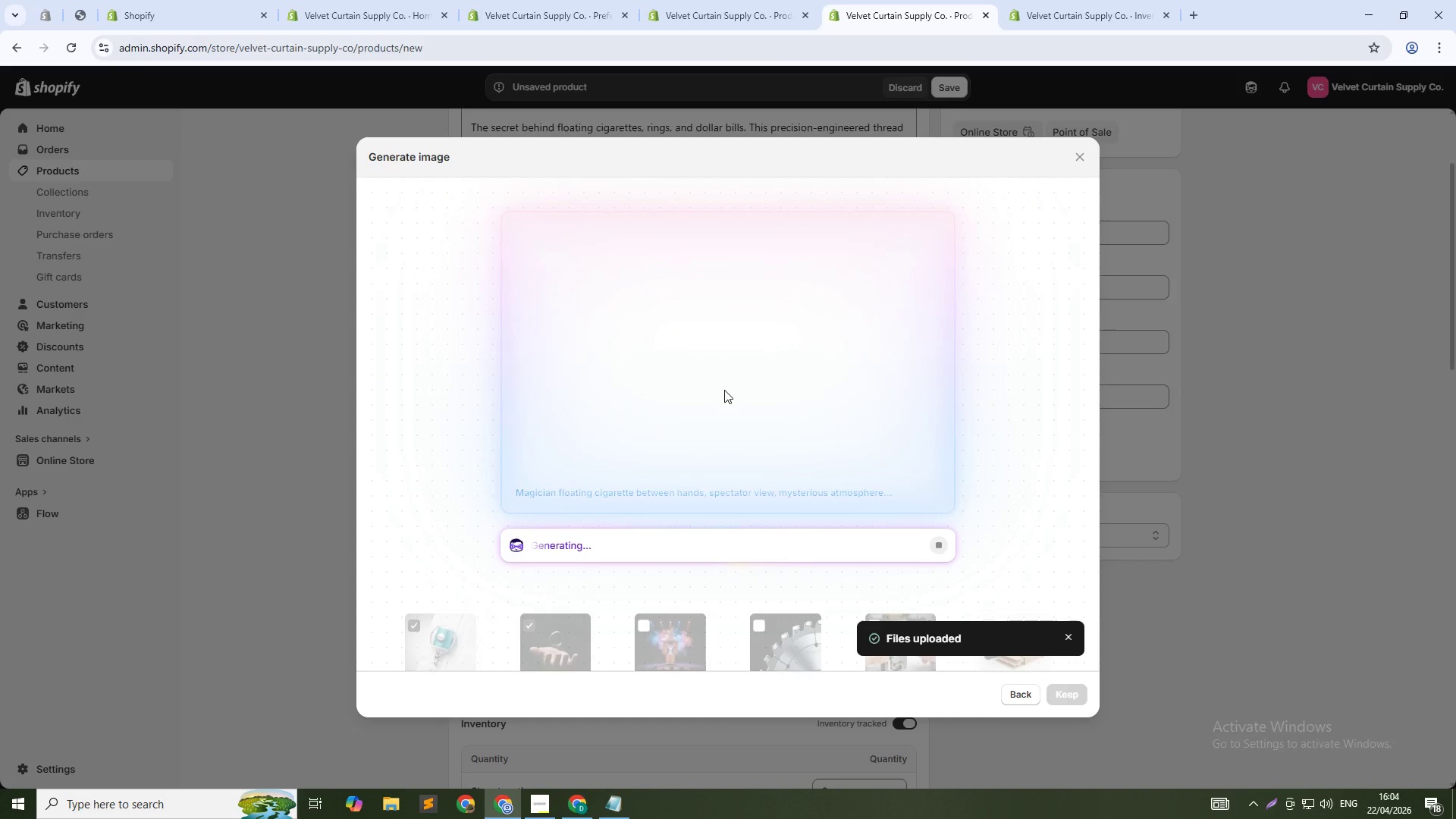 
wait(25.49)
 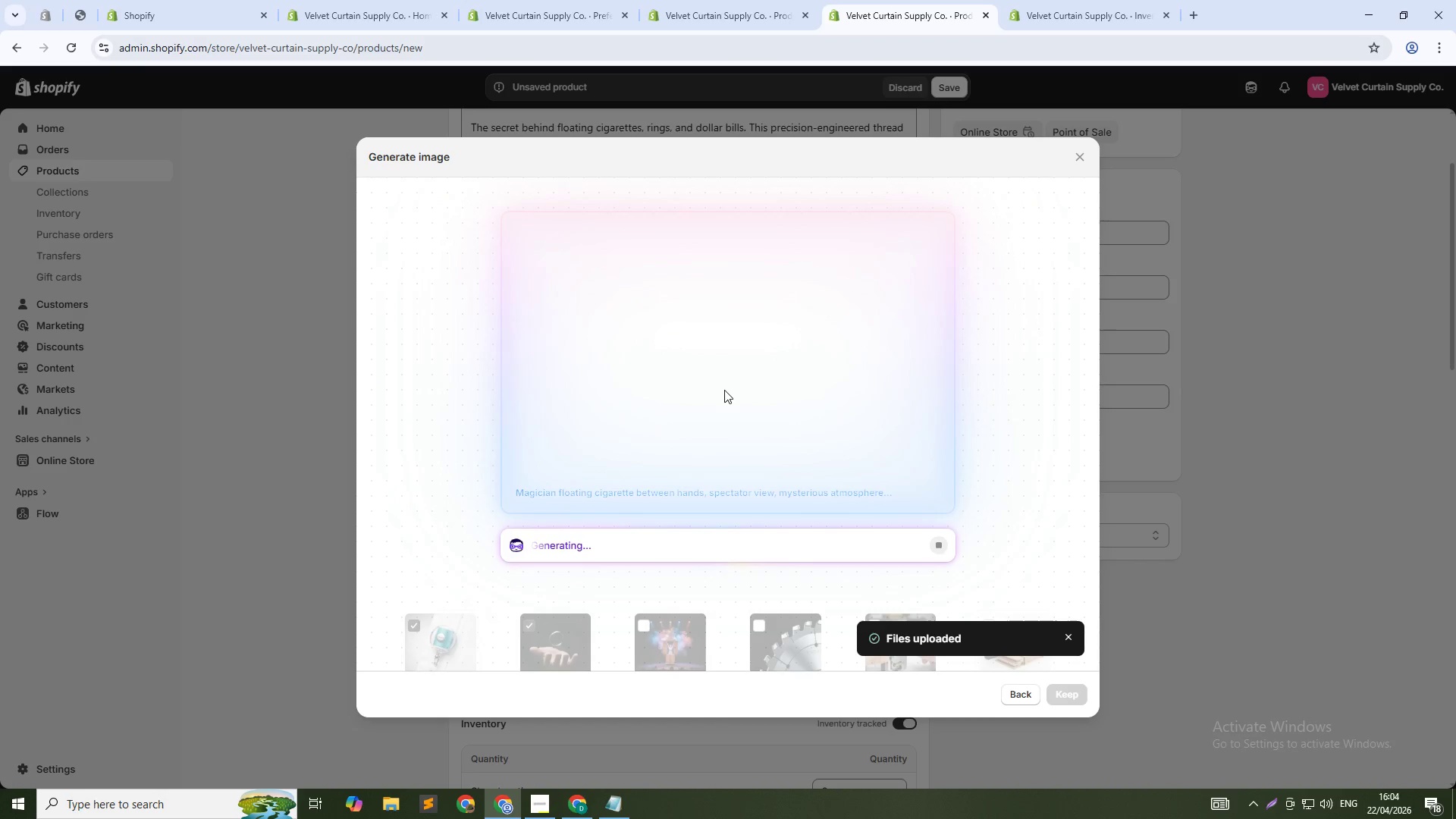 
left_click([1051, 696])
 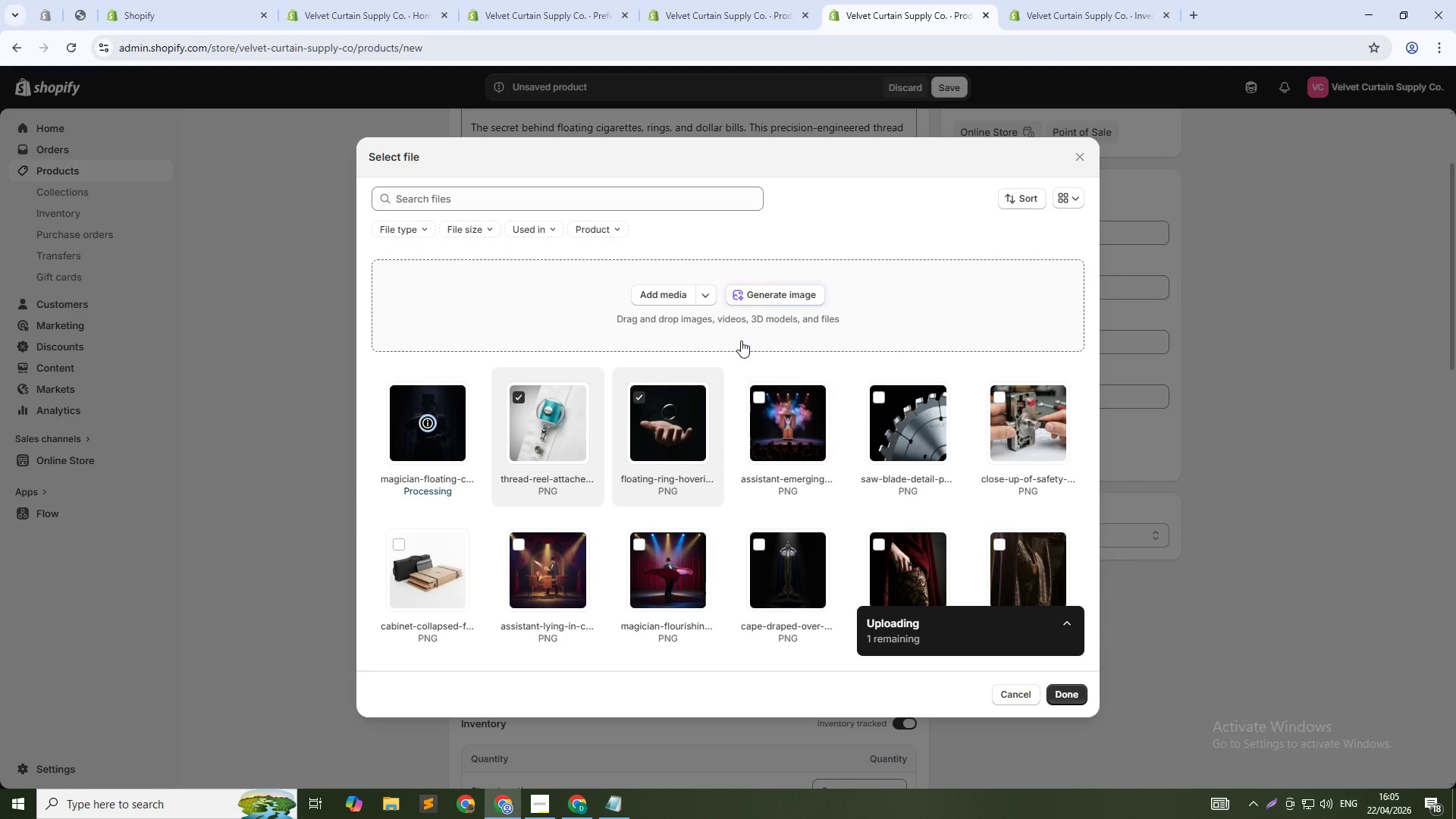 
wait(12.66)
 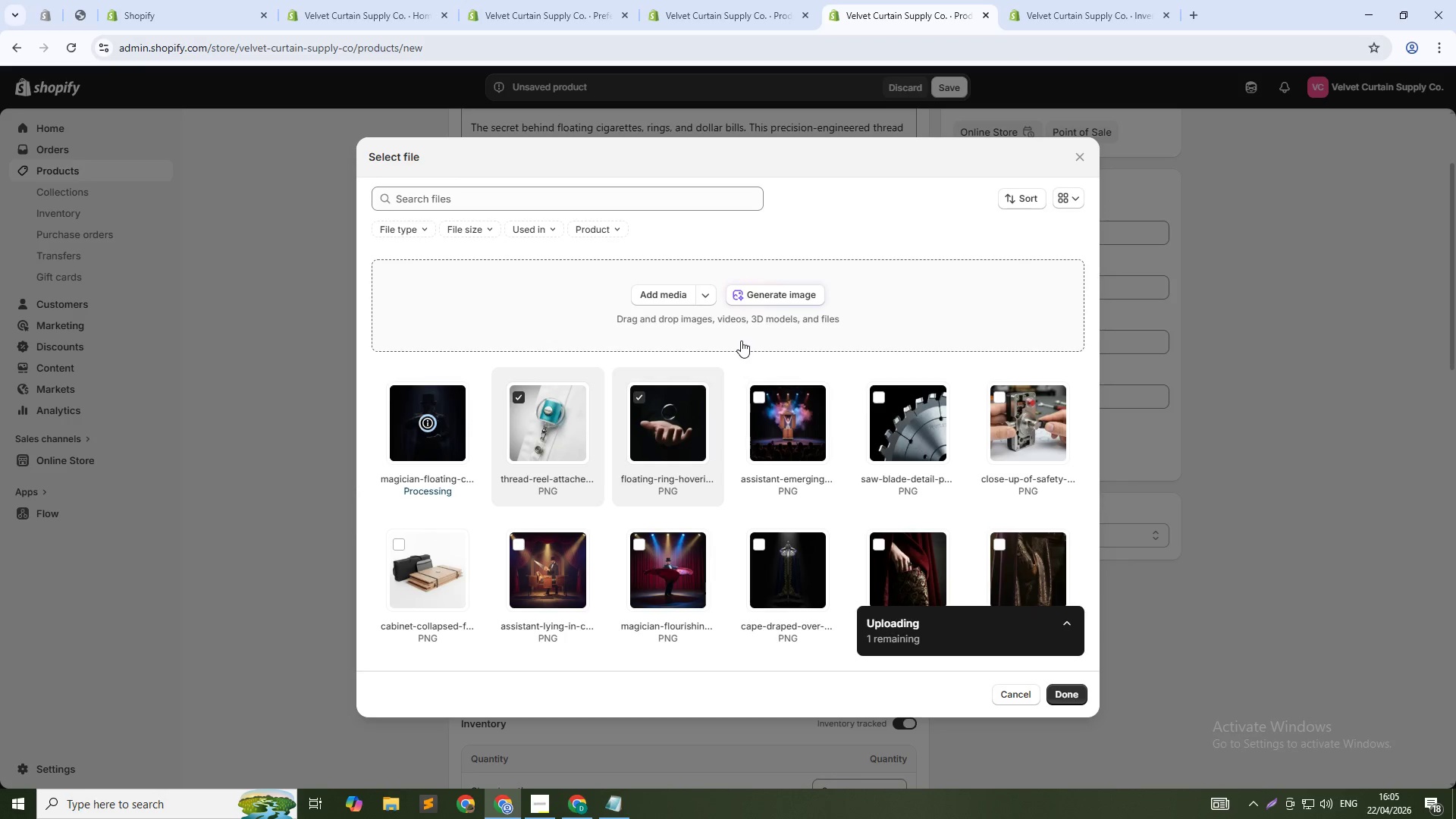 
left_click([757, 295])
 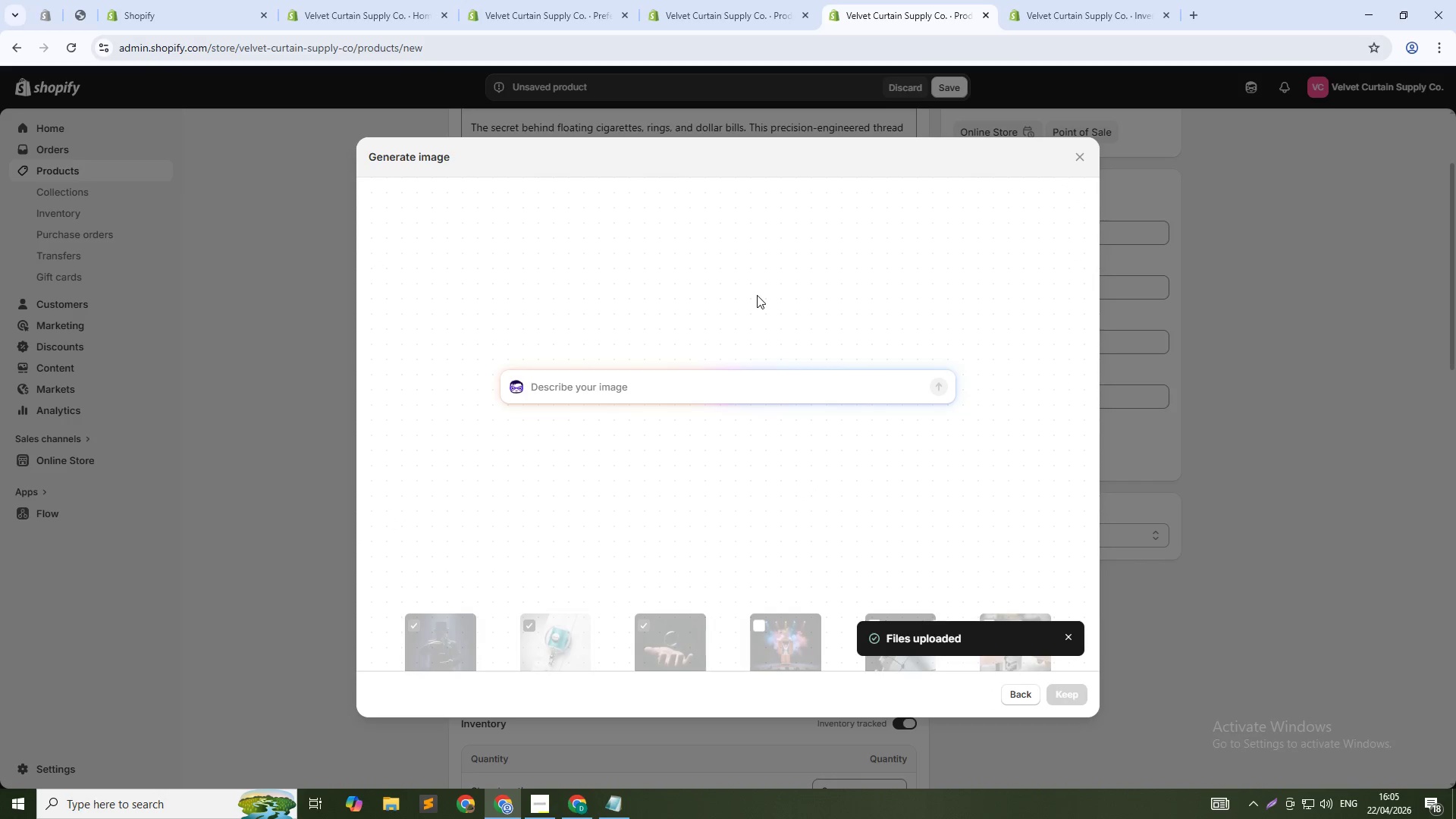 
type(Complete kit laid out: reel, spools, DVD, velvet pouch, dark )
 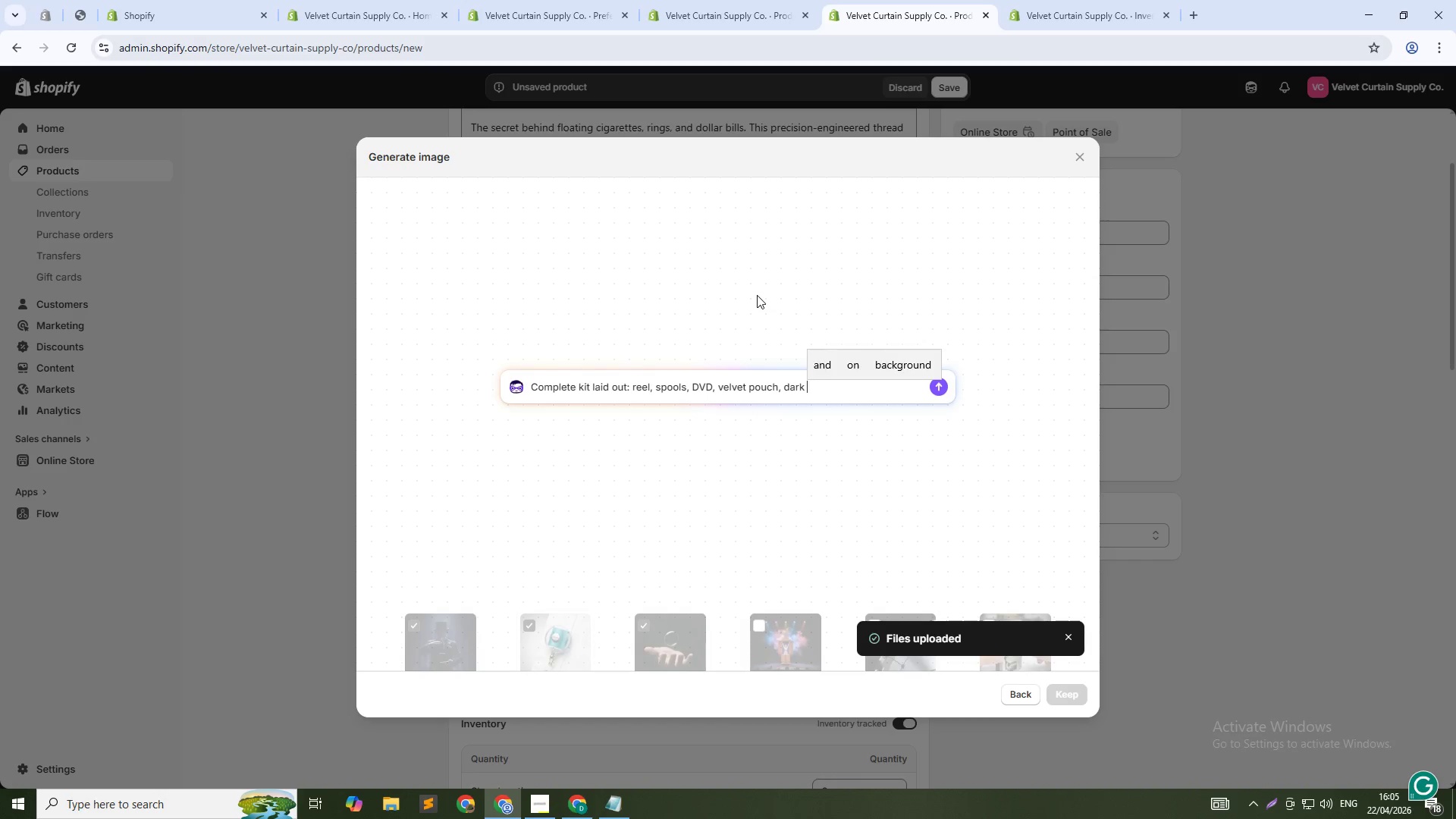 
wait(22.84)
 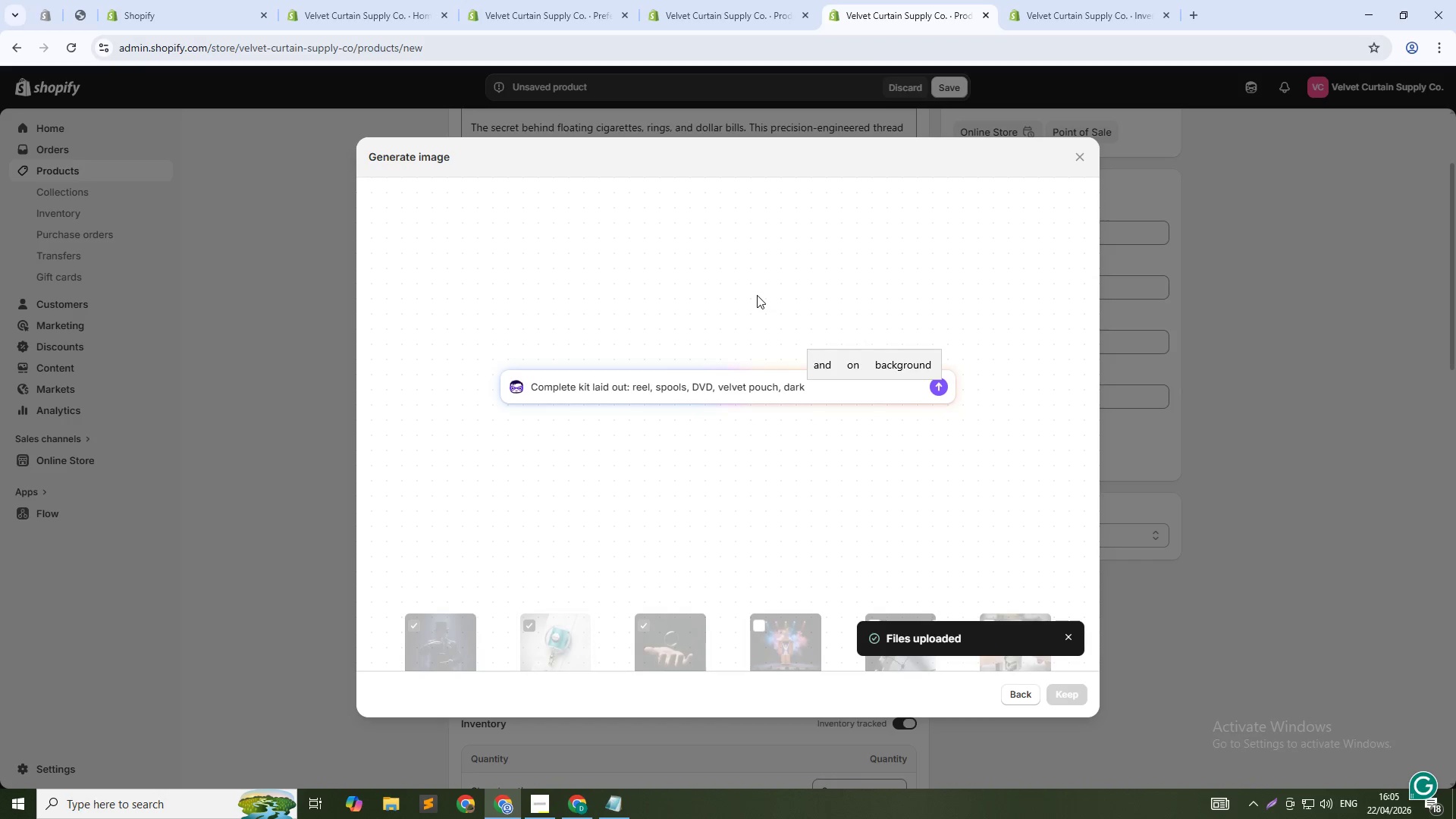 
type(background)
 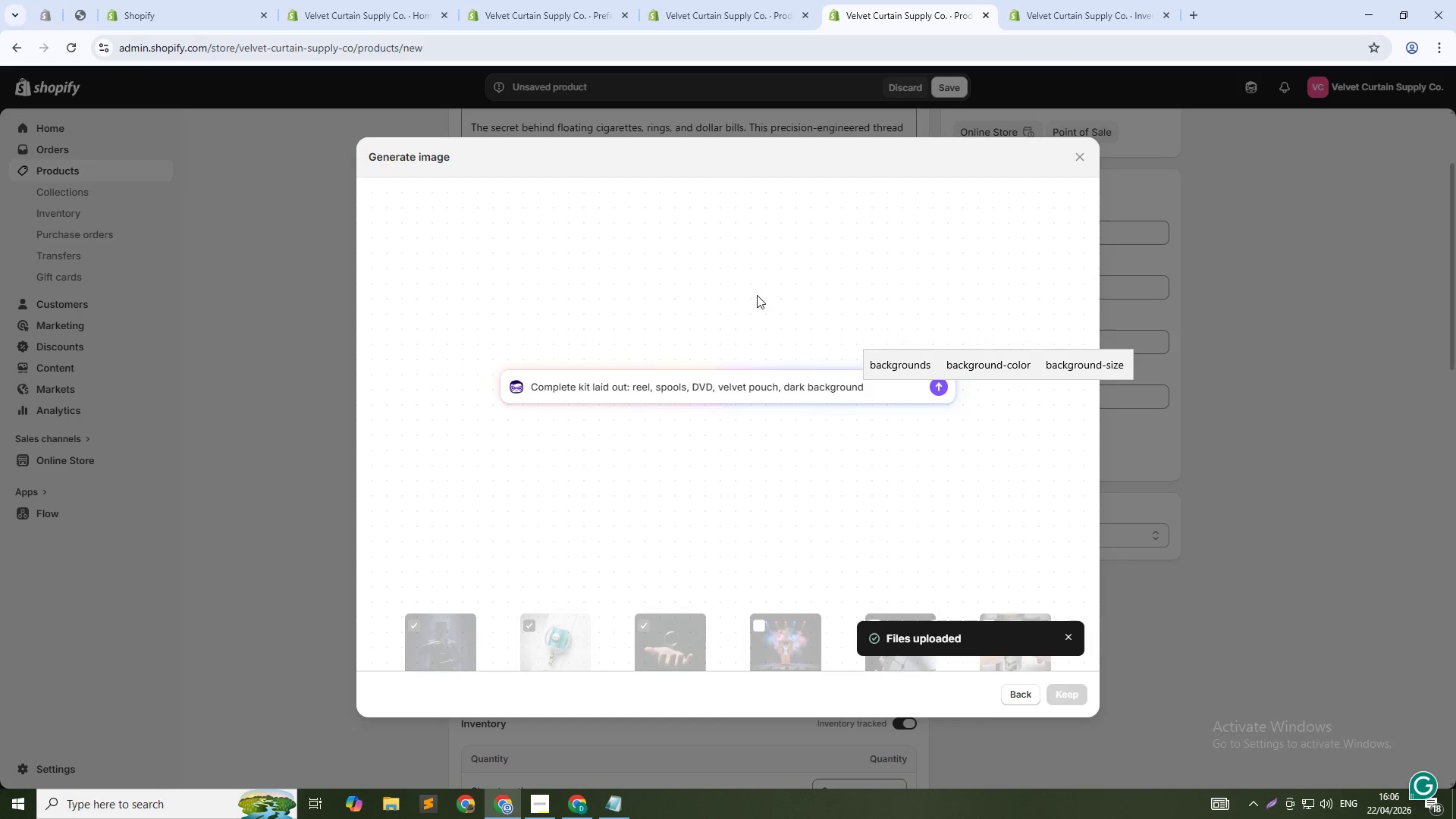 
wait(15.62)
 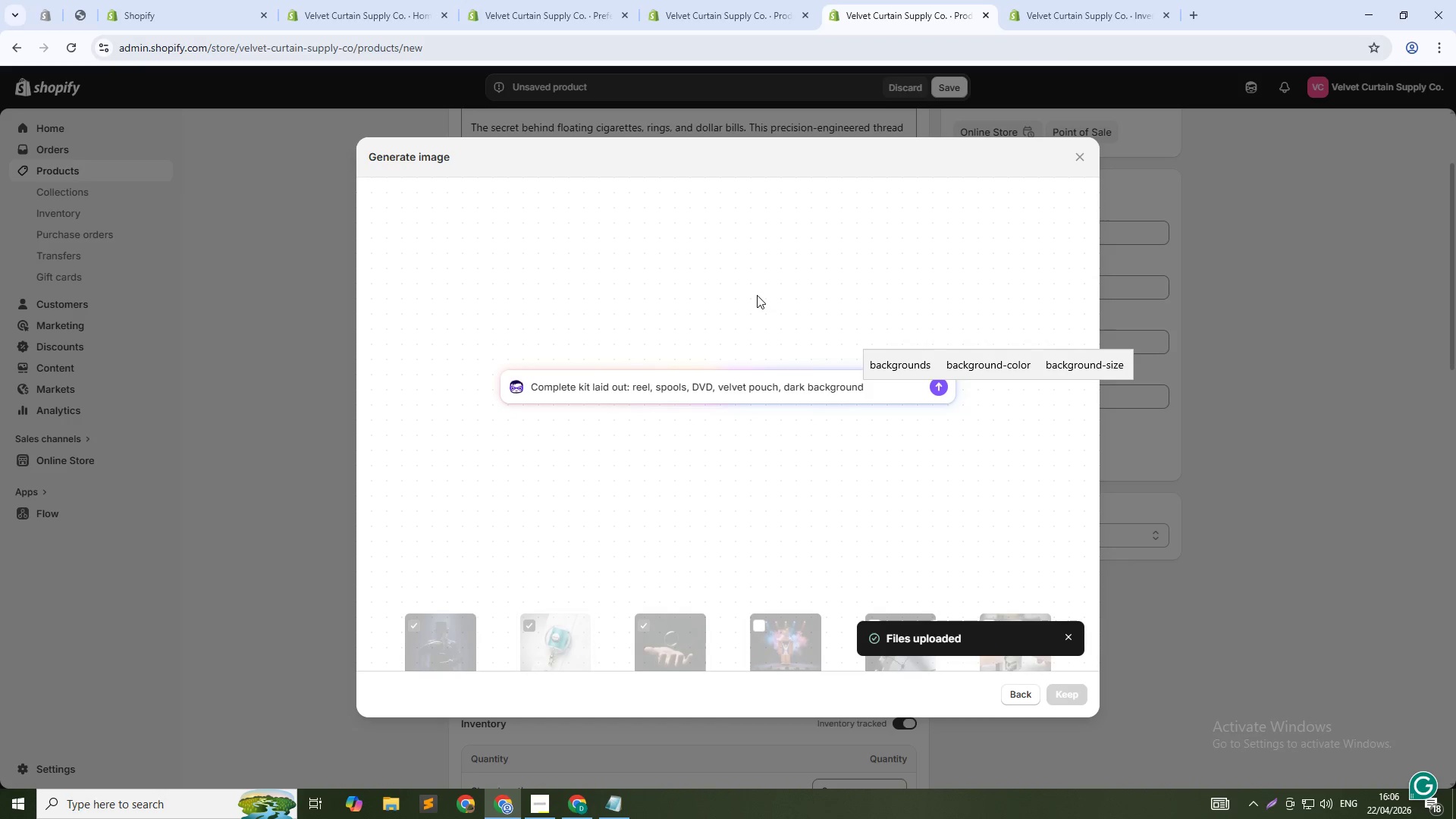 
type(, studion)
key(Backspace)
type( lighting, 1:1 square)
 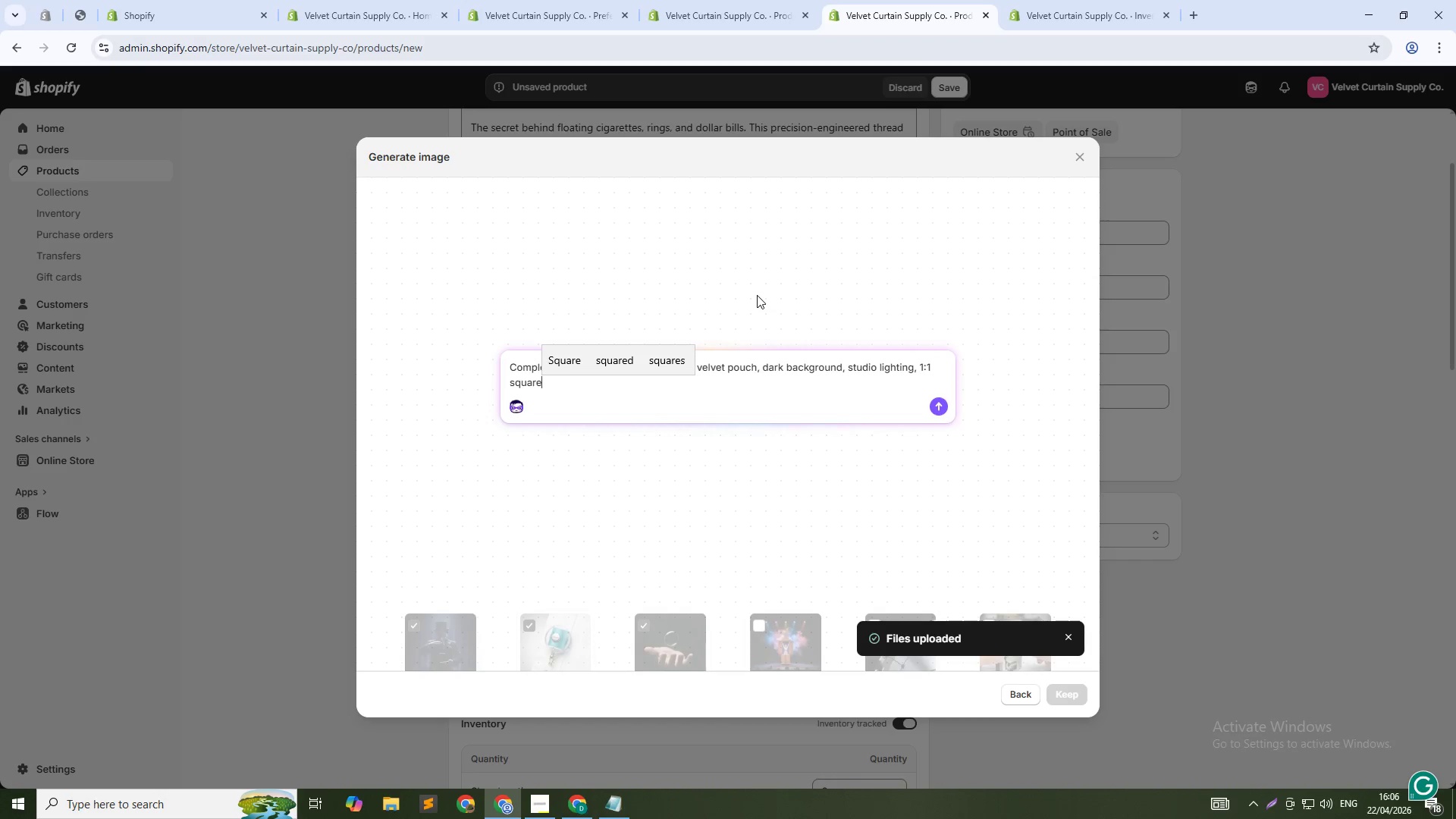 
wait(7.36)
 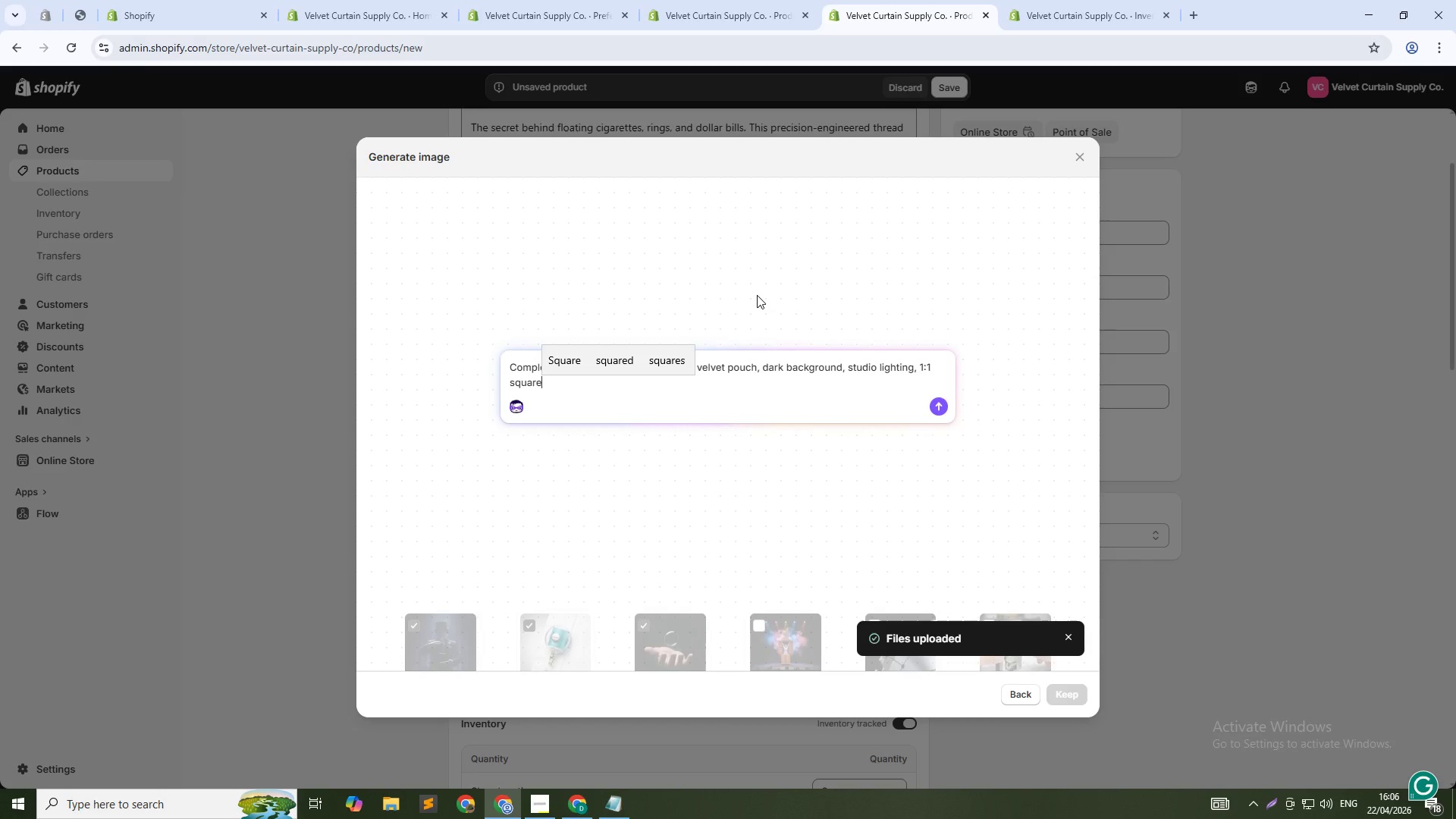 
key(Enter)
 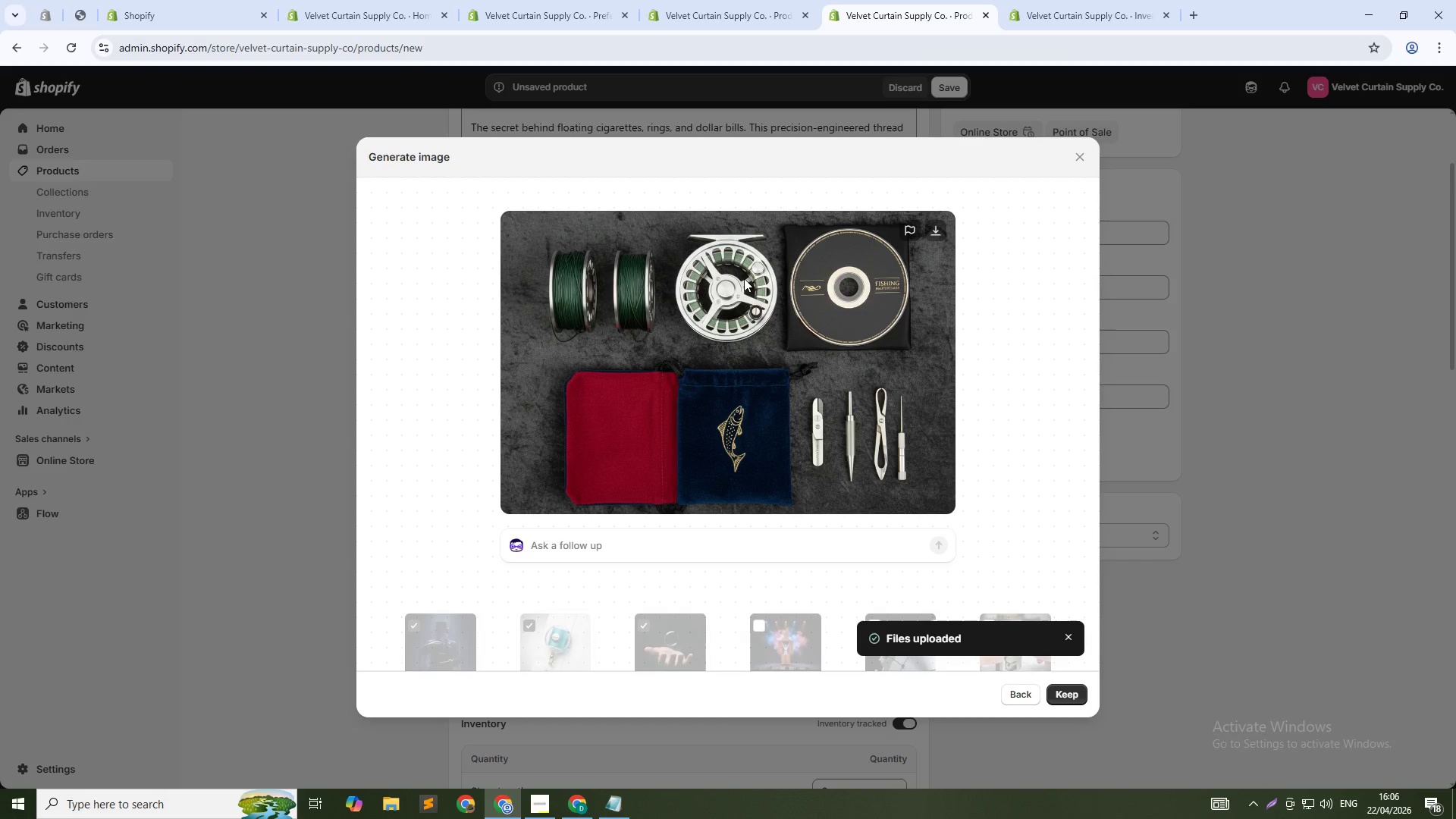 
wait(30.83)
 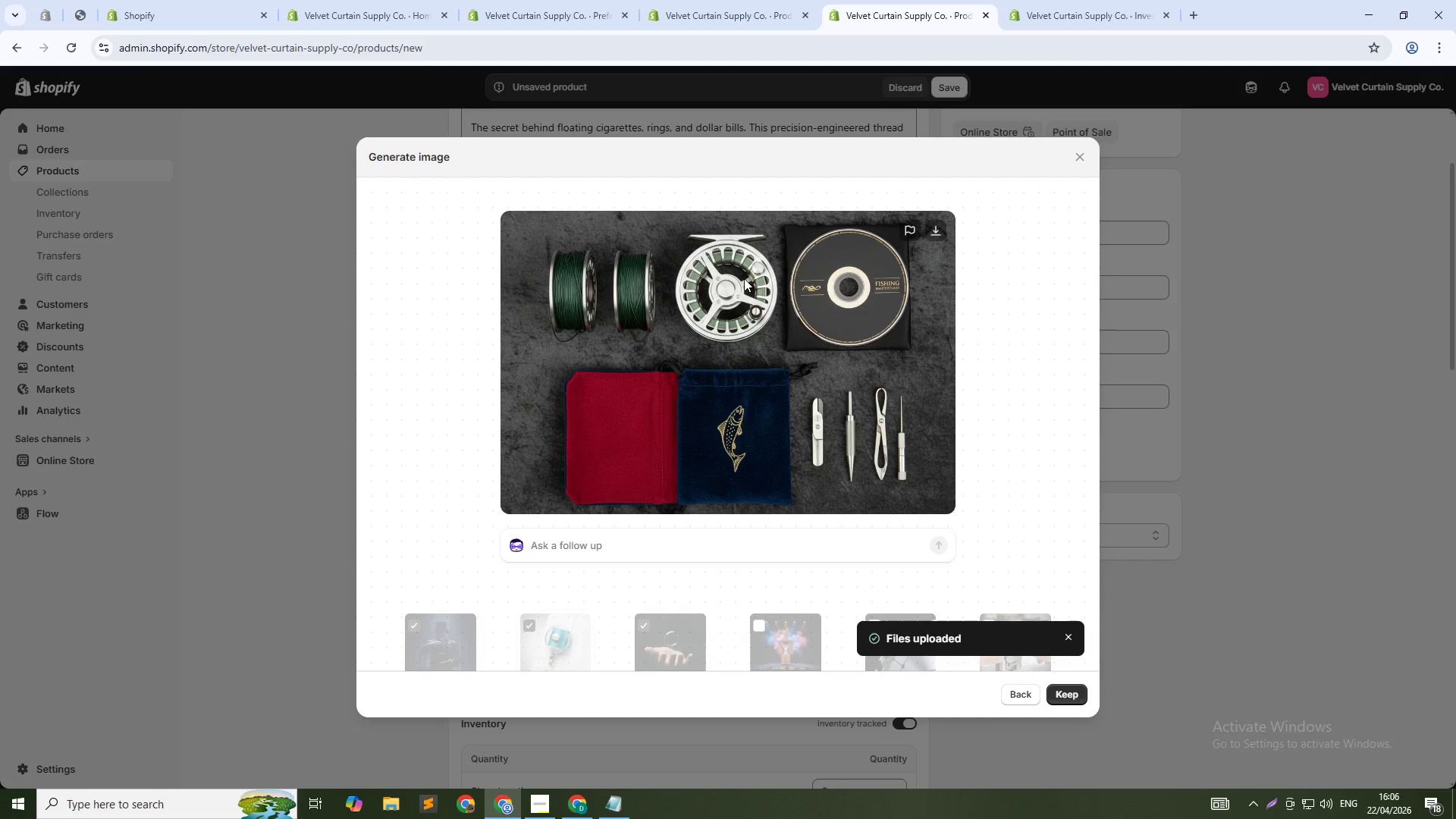 
left_click([1068, 696])
 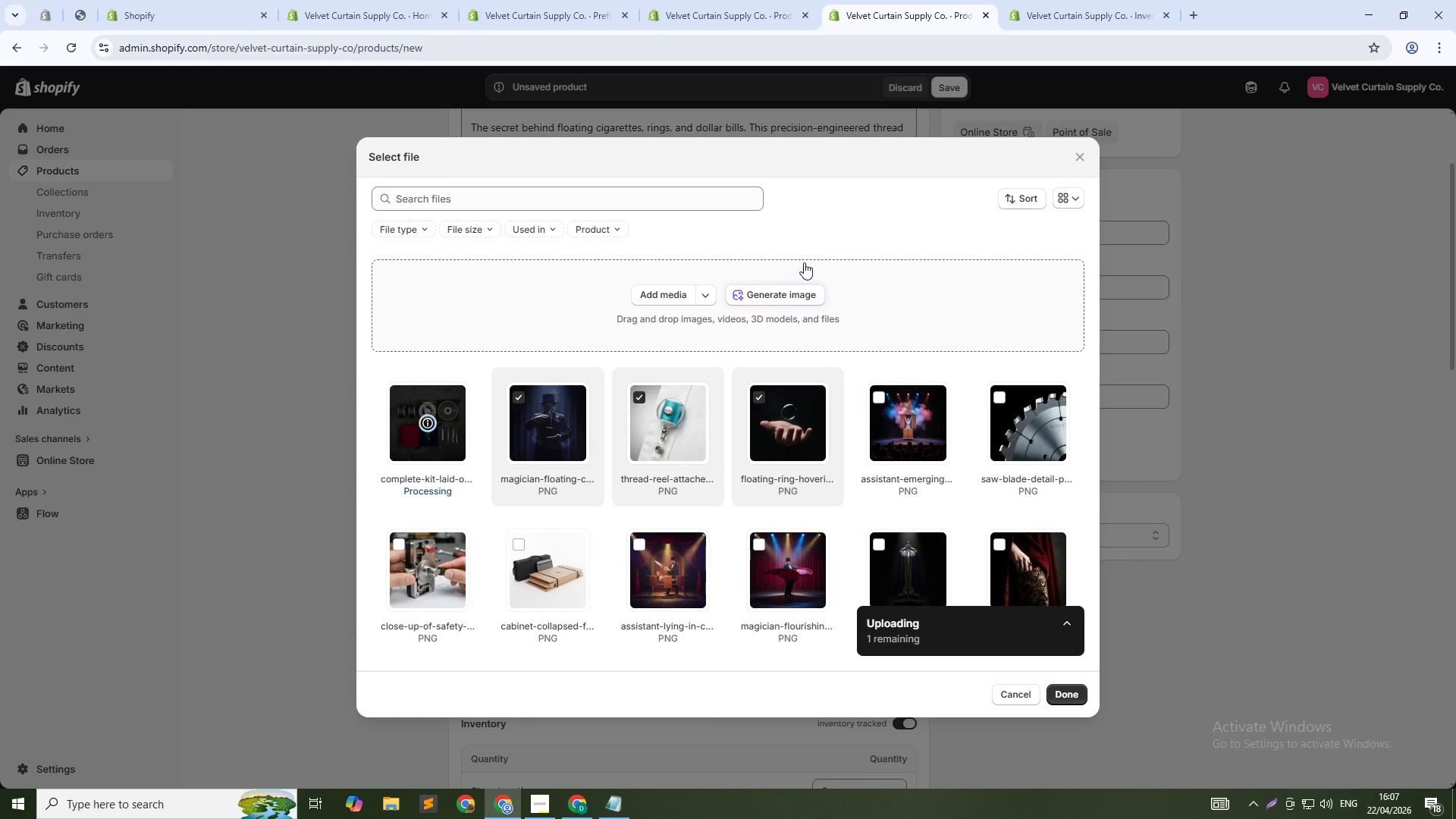 
wait(11.27)
 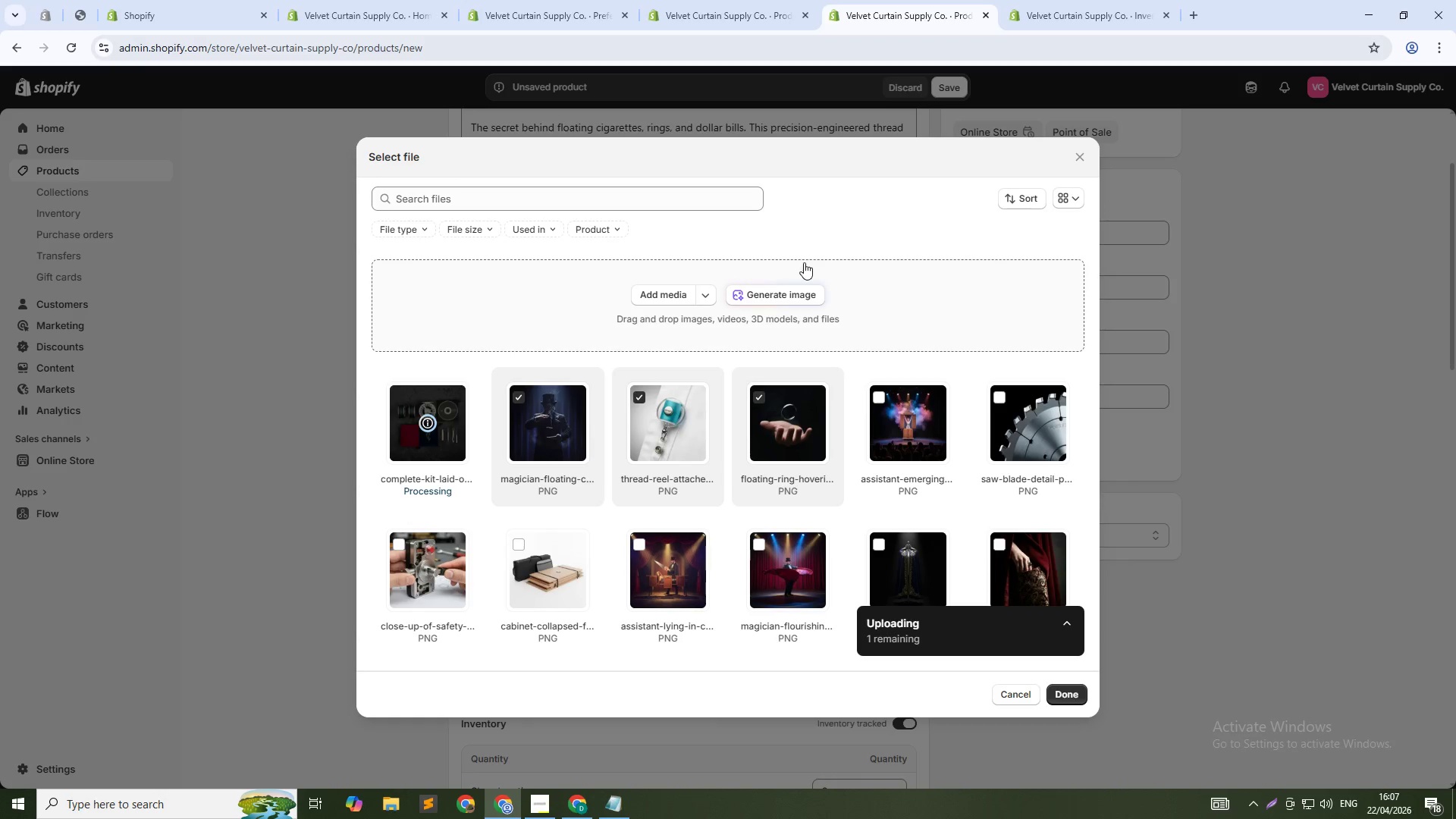 
left_click([795, 297])
 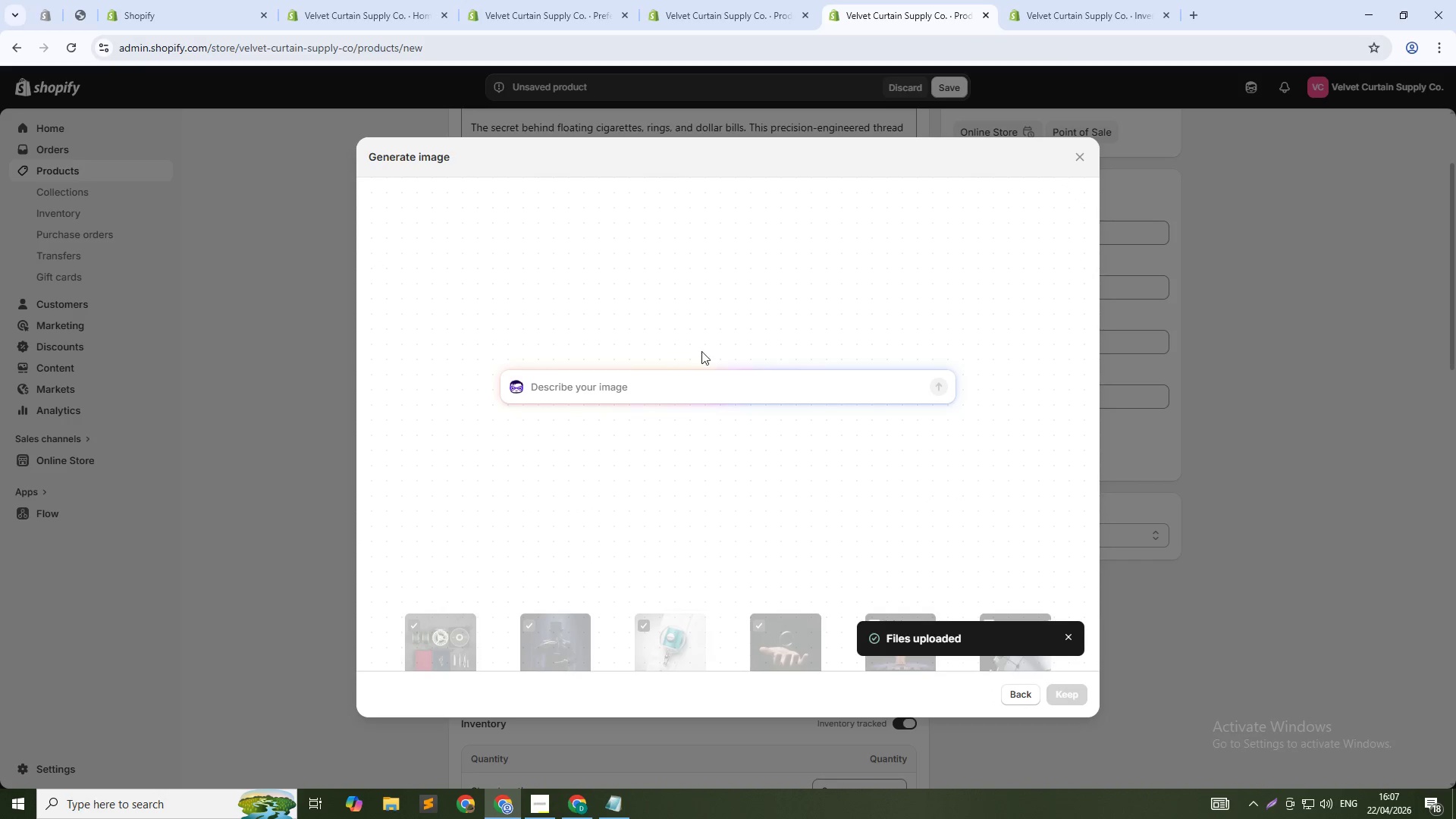 
key(Control+ControlLeft)
 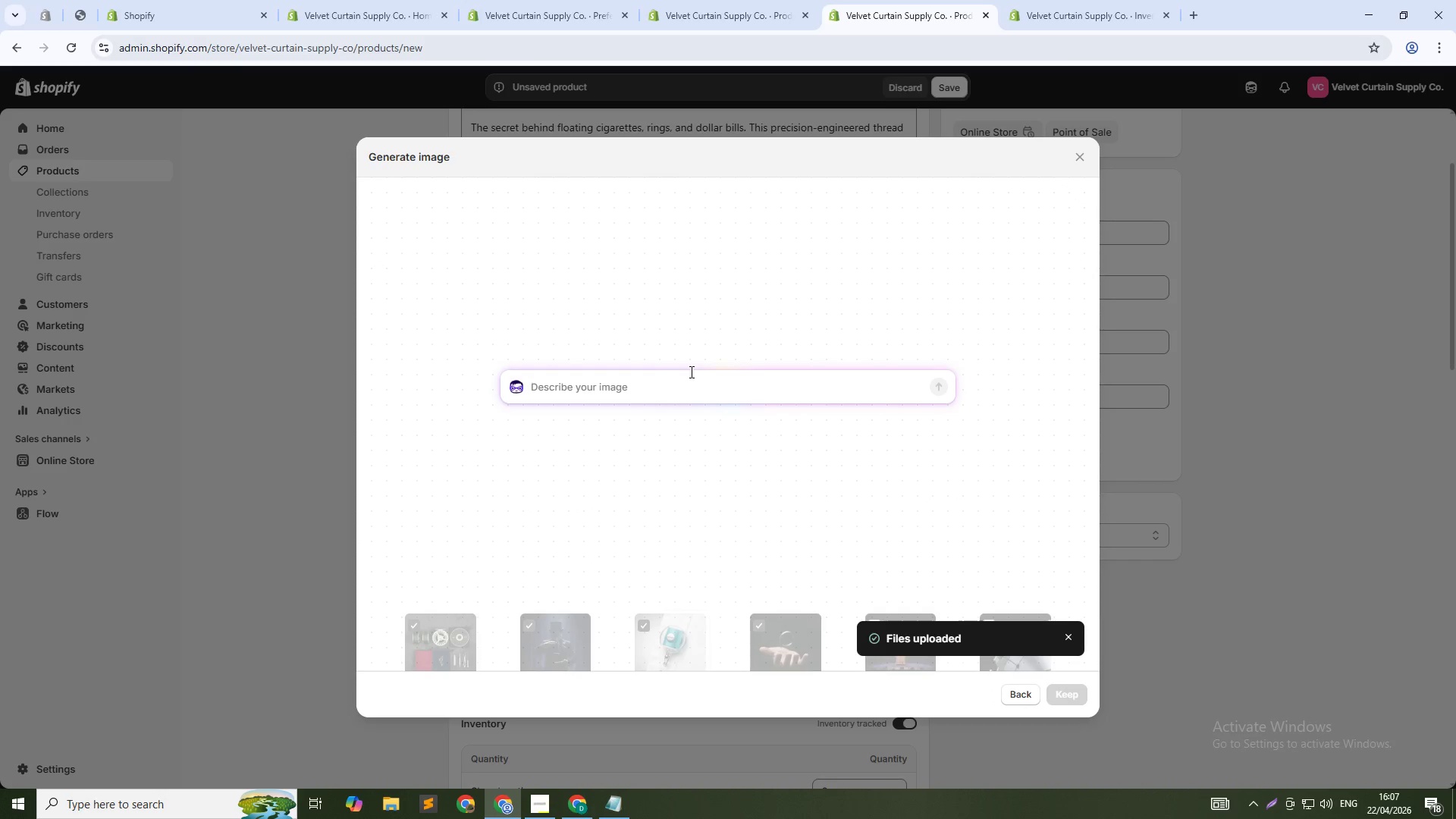 
type(CLose)
key(Backspace)
key(Backspace)
key(Backspace)
key(Backspace)
type(lose-up of thread spool, macro shot, thread visible, dark background, theatricl)
key(Backspace)
type(al lighting, 1:1 square)
 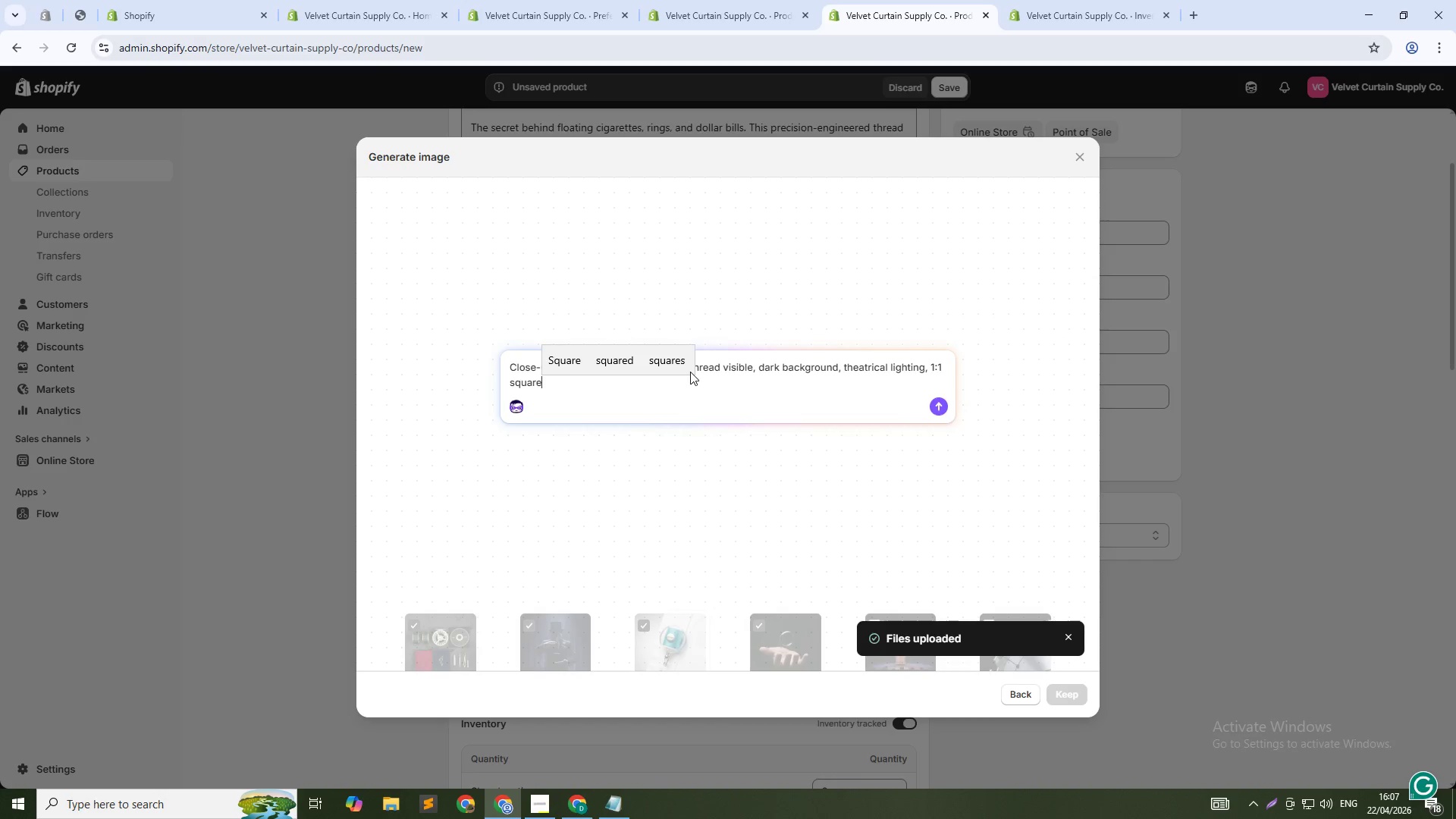 
wait(19.53)
 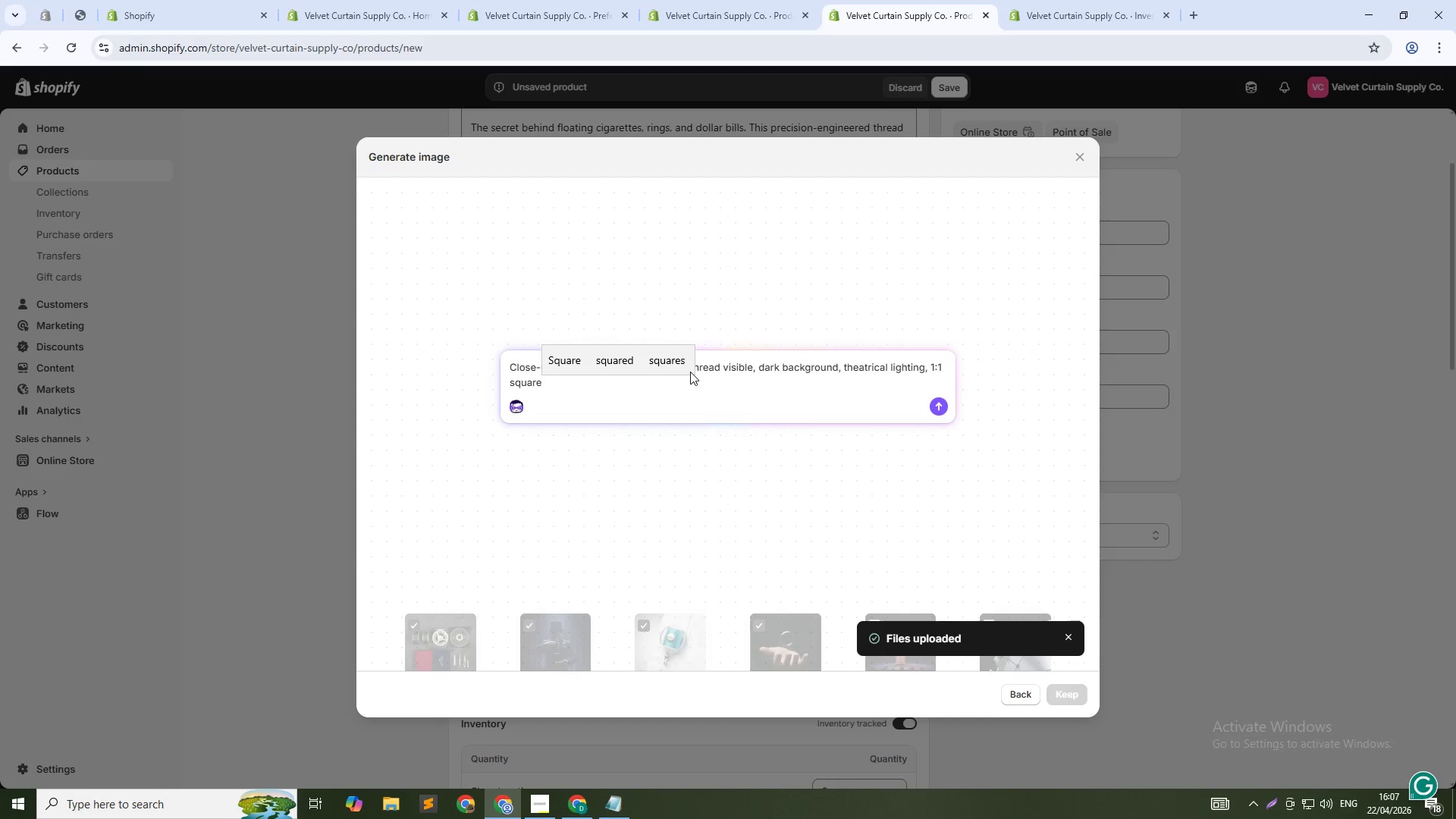 
key(Enter)
 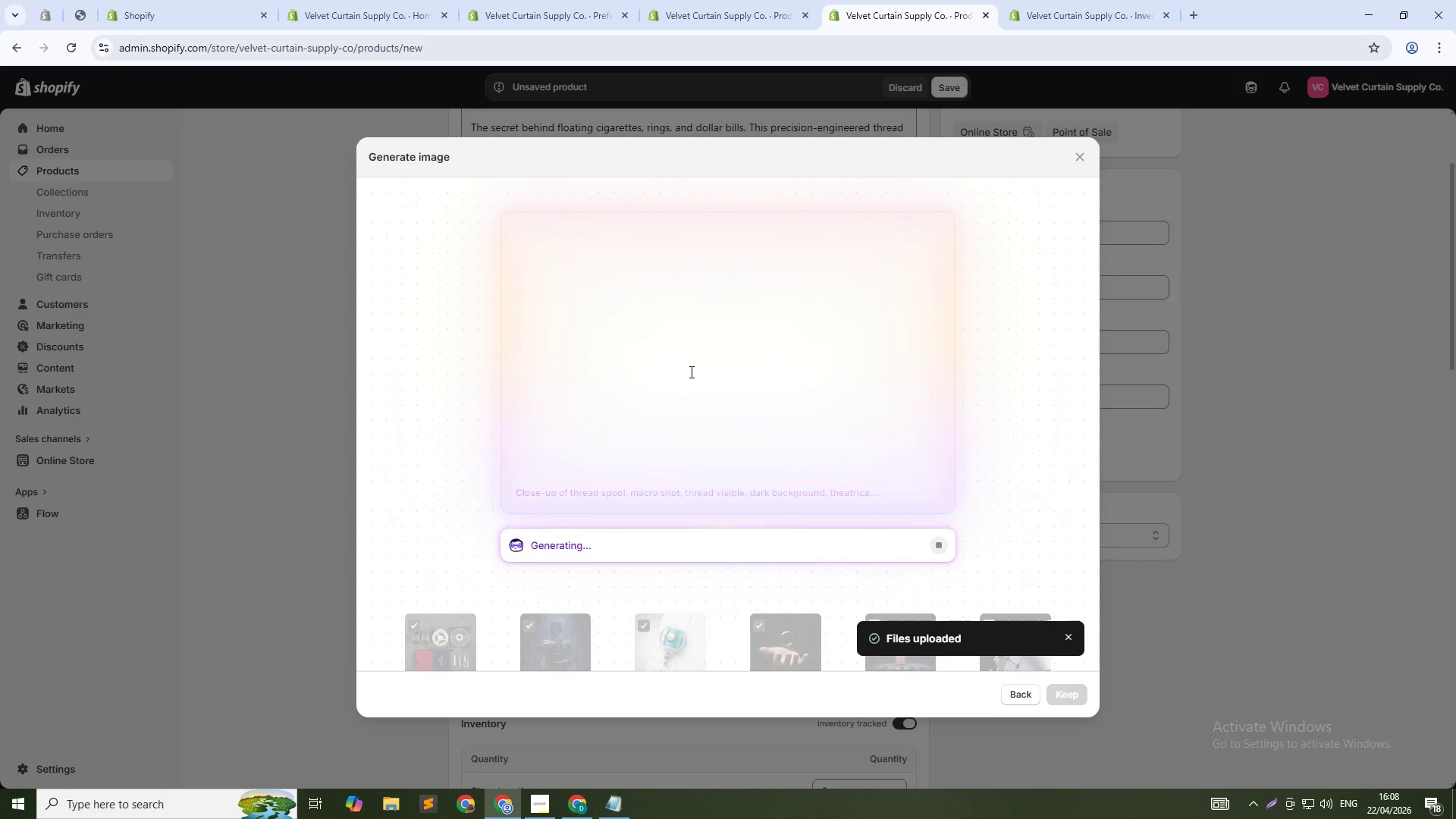 
wait(6.12)
 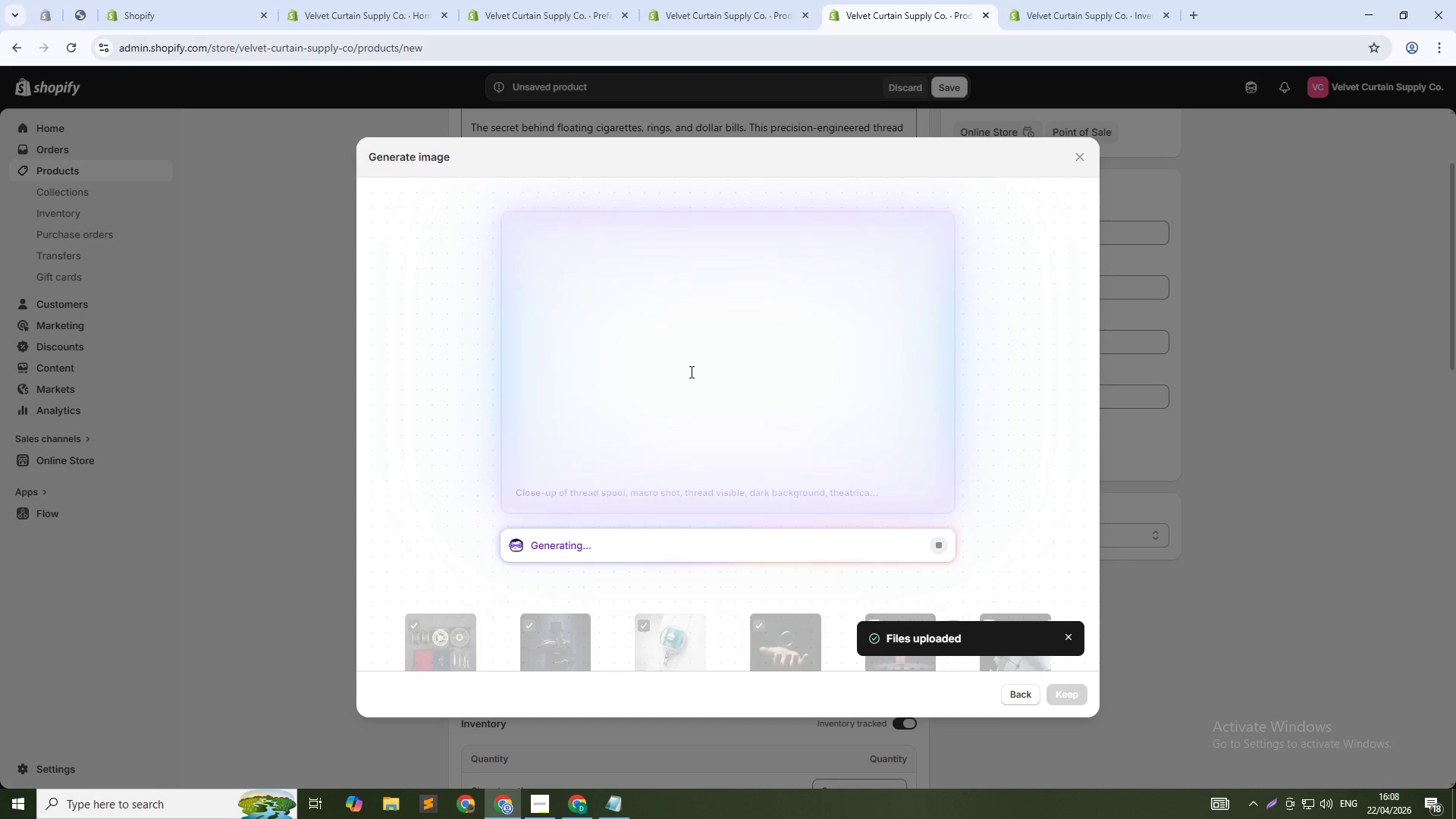 
key(Alt+AltLeft)
 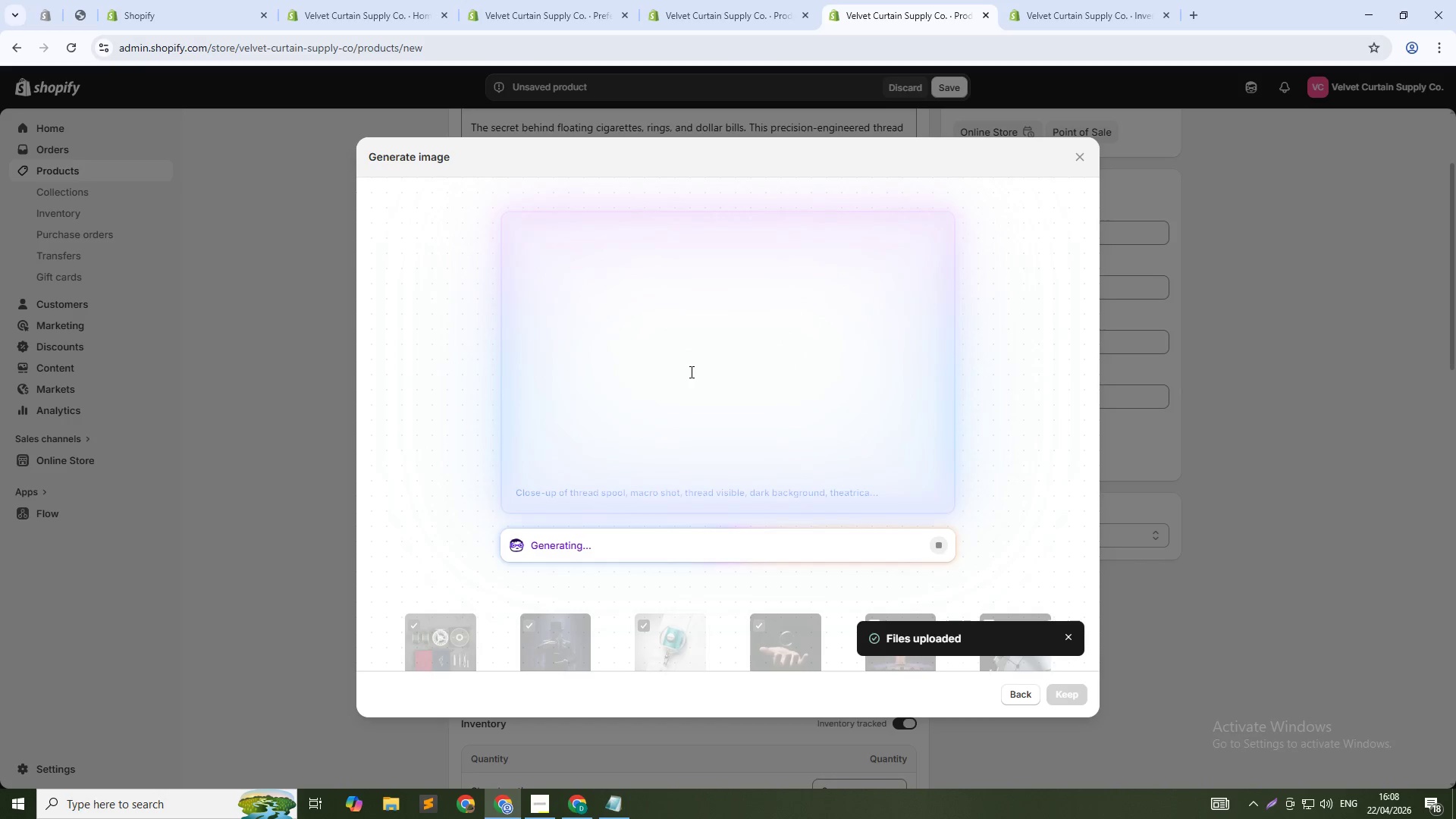 
key(Alt+Tab)